 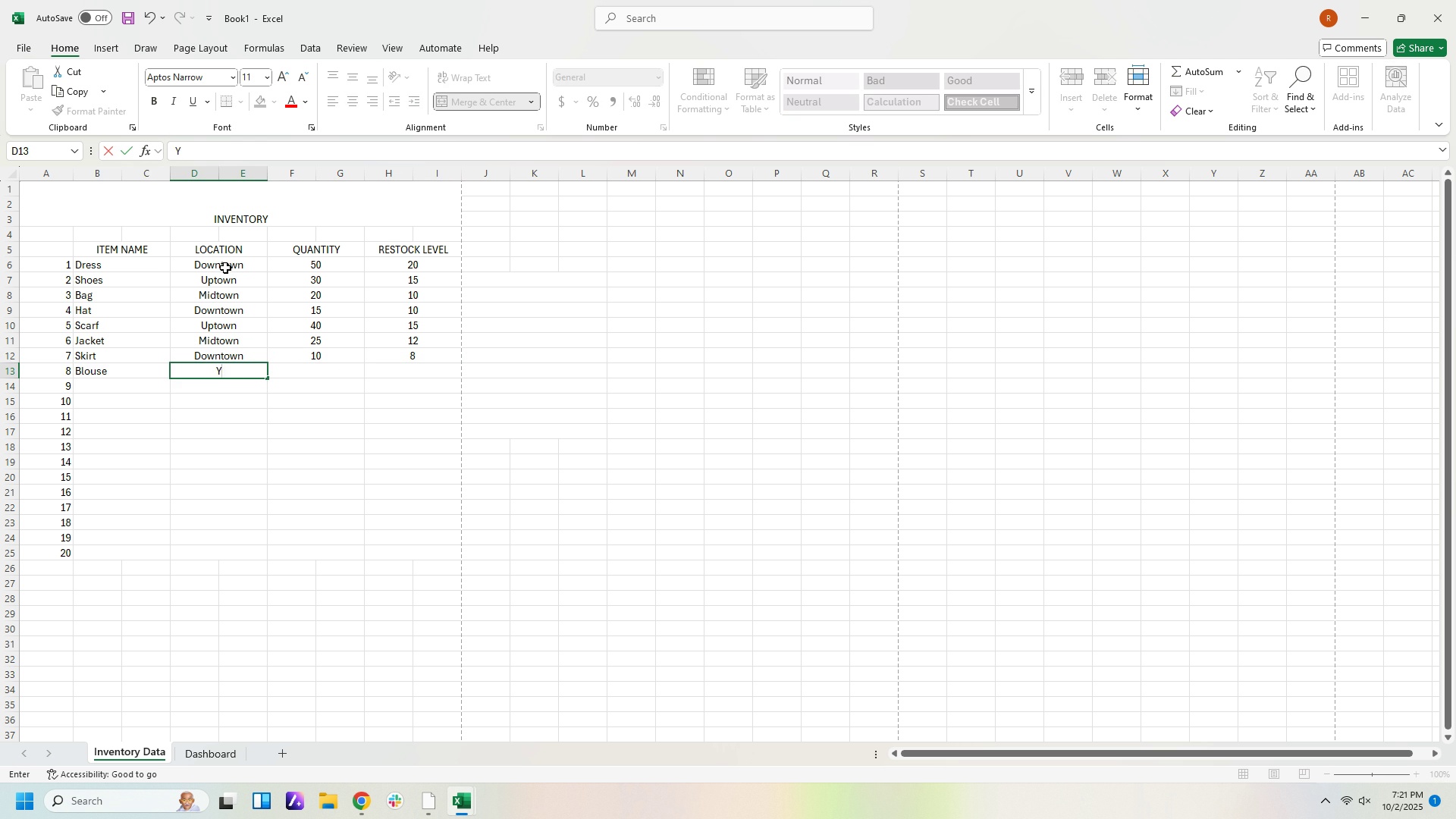 
key(Backspace)
 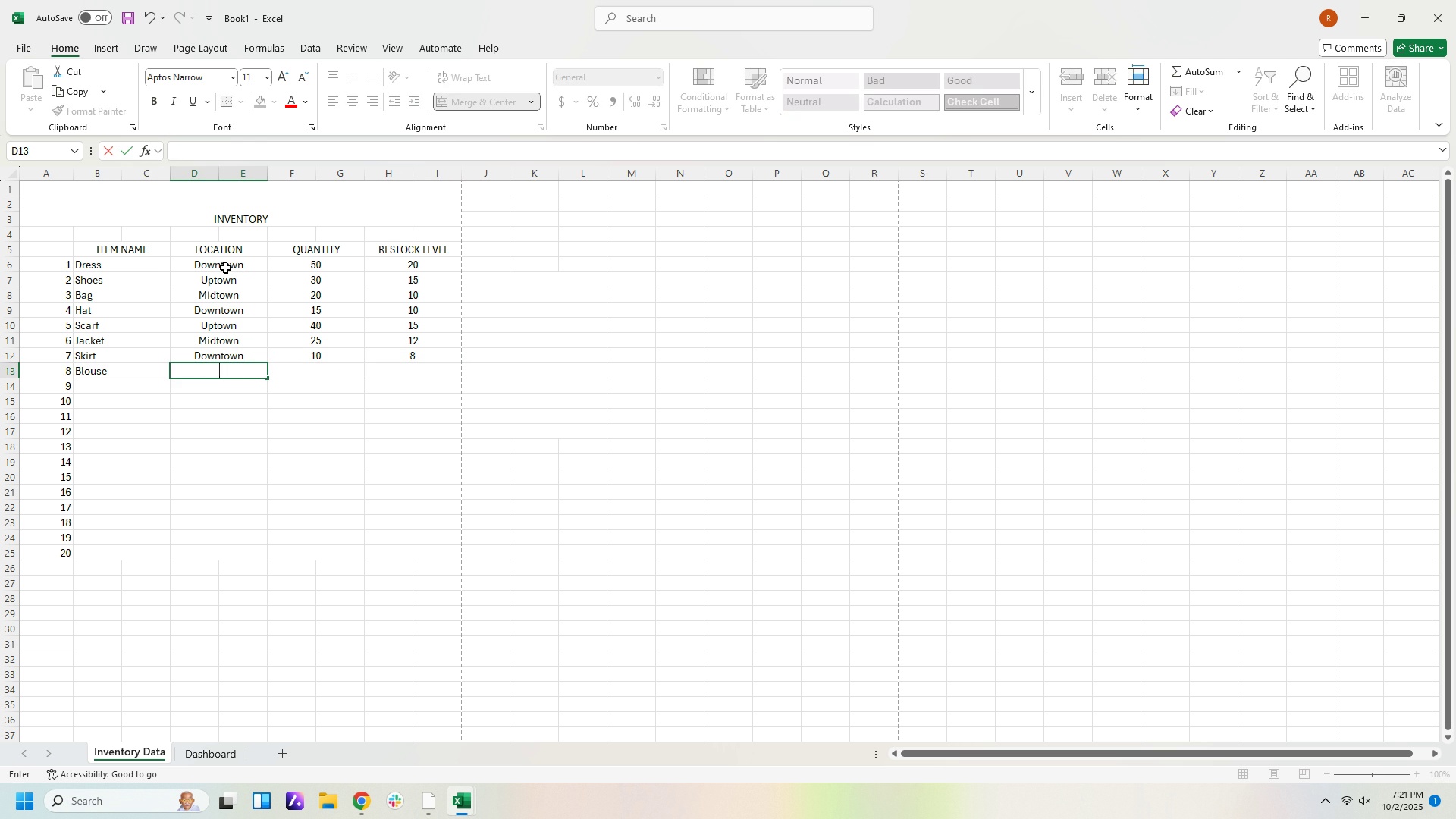 
key(Shift+ShiftLeft)
 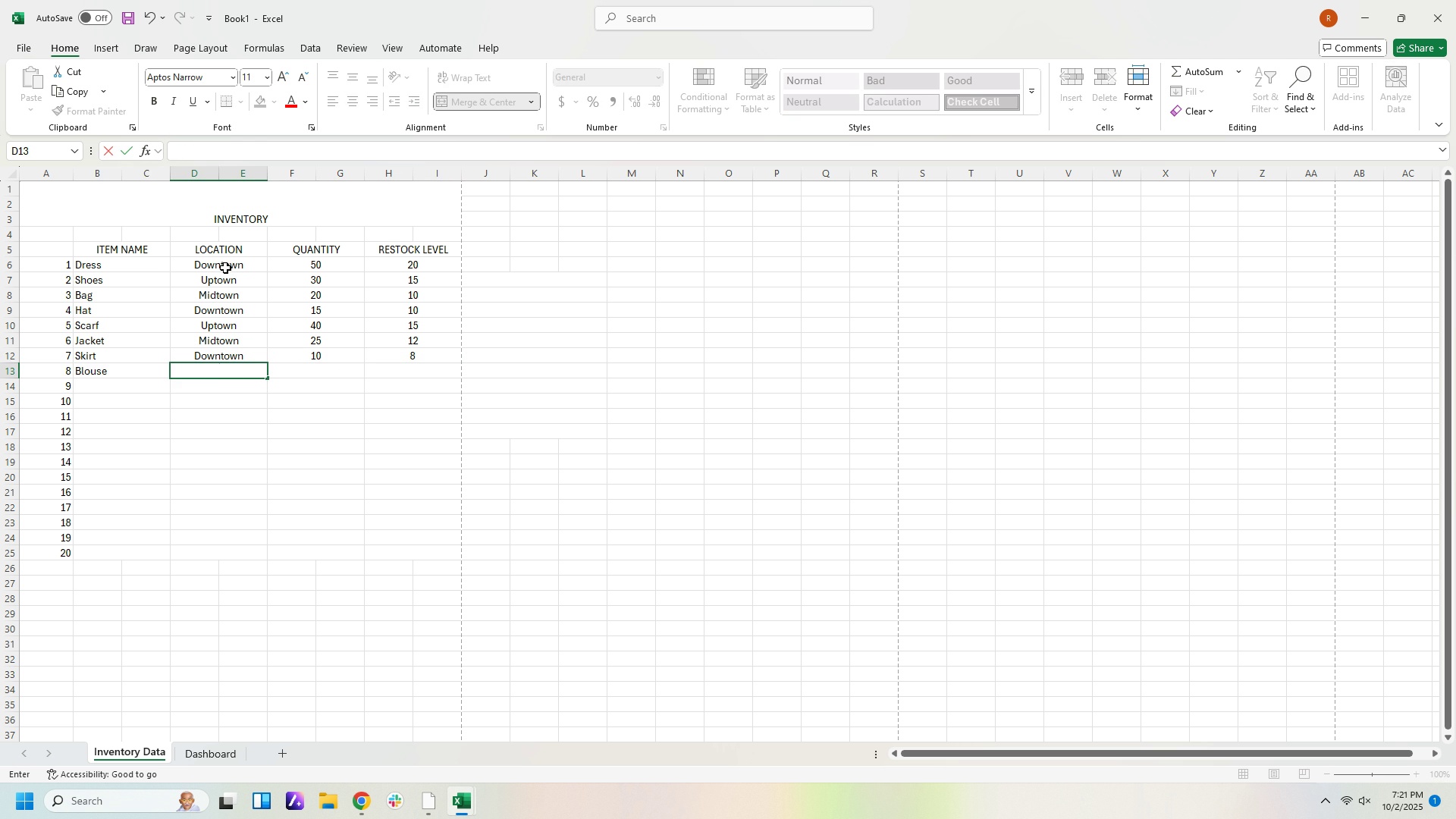 
key(Shift+U)
 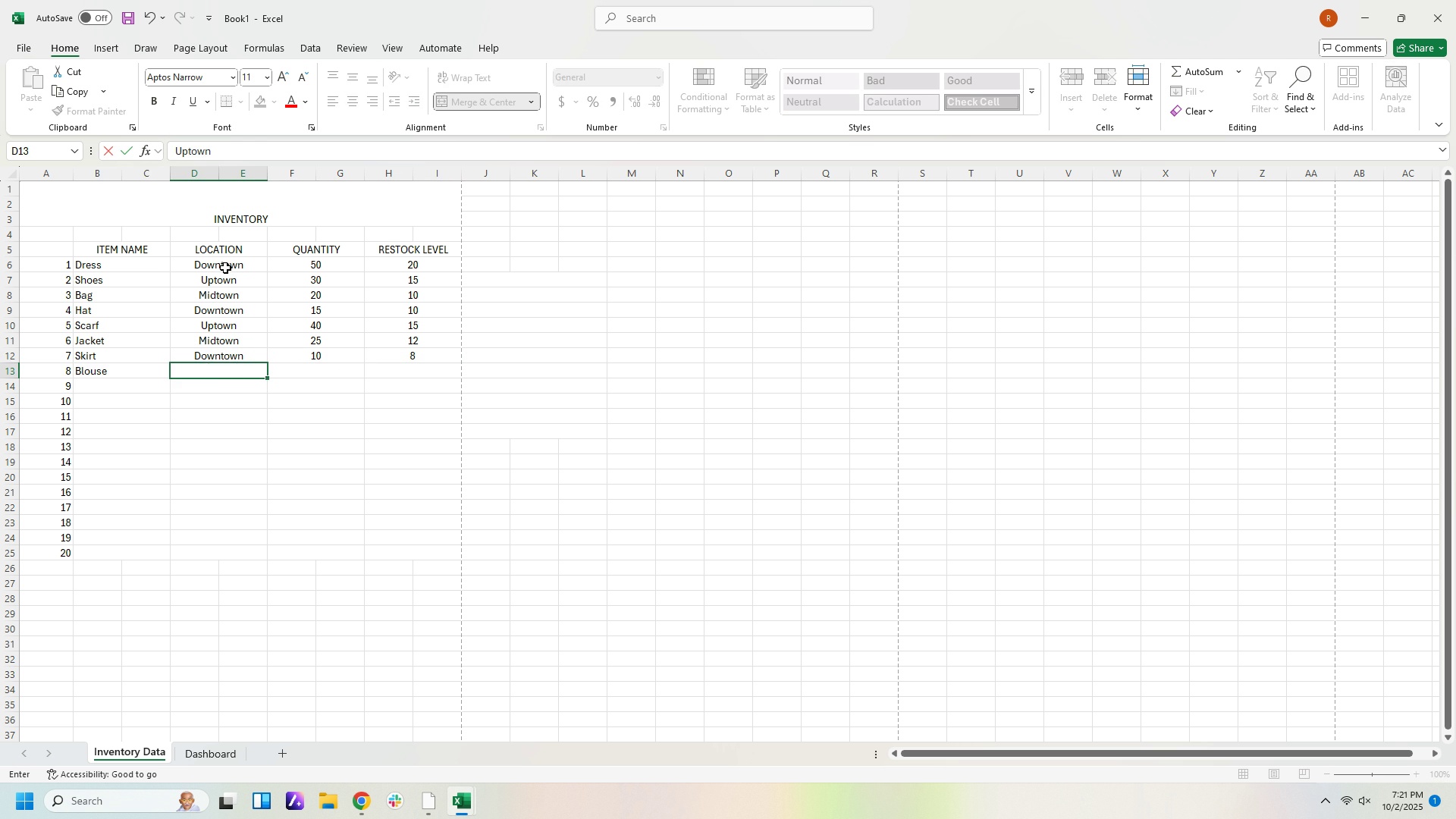 
key(ArrowRight)
 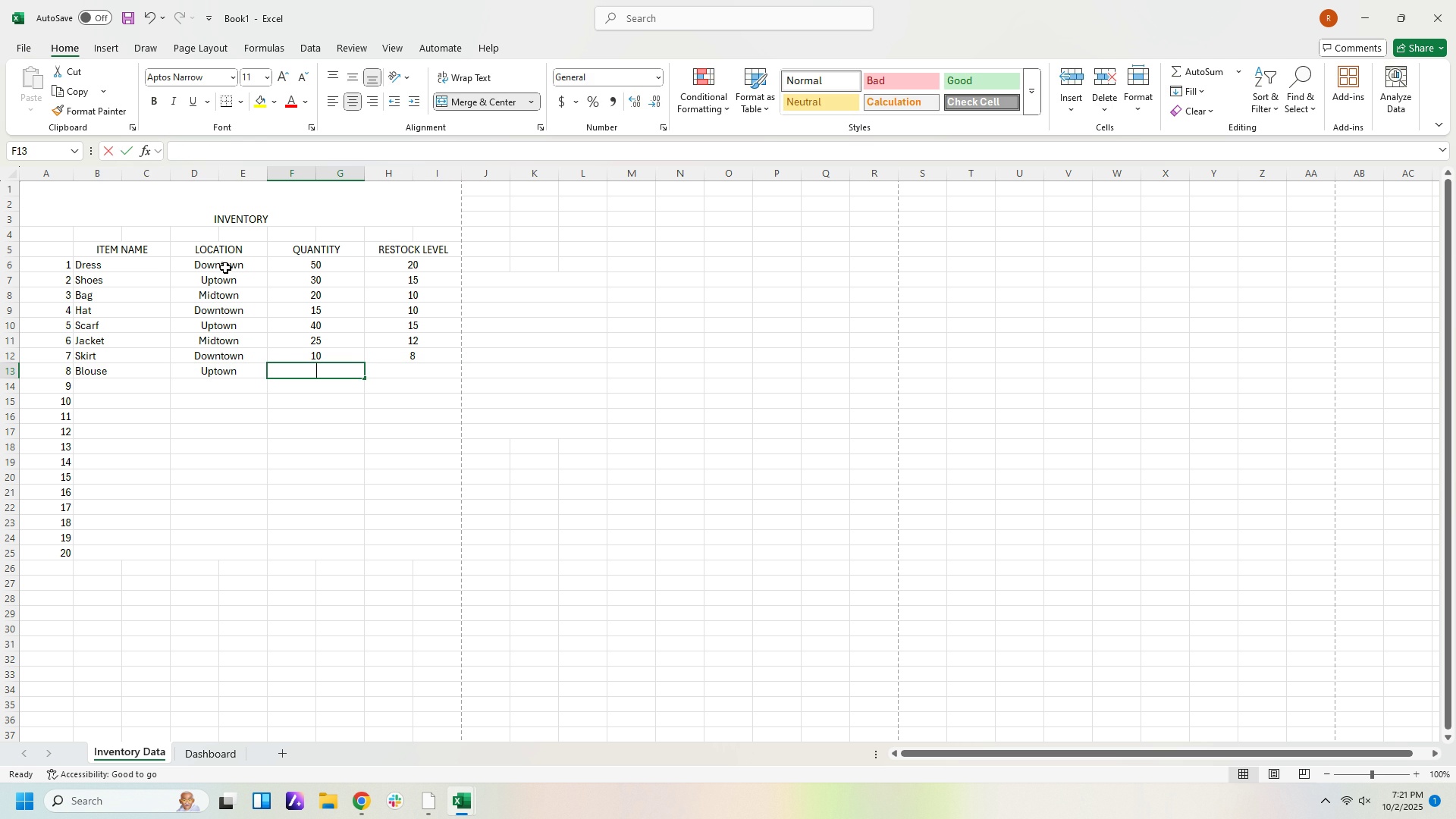 
key(Numpad3)
 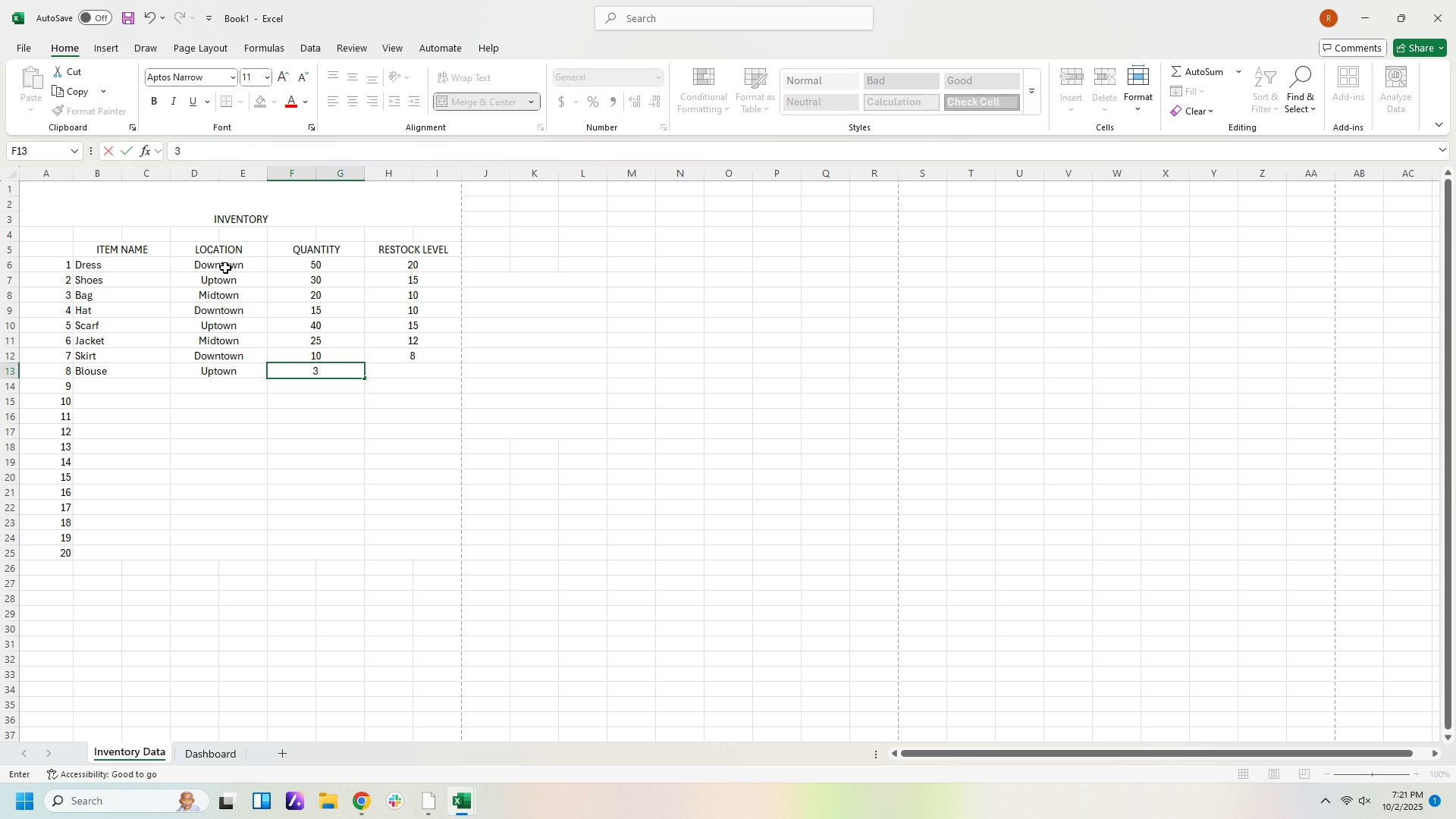 
key(Numpad5)
 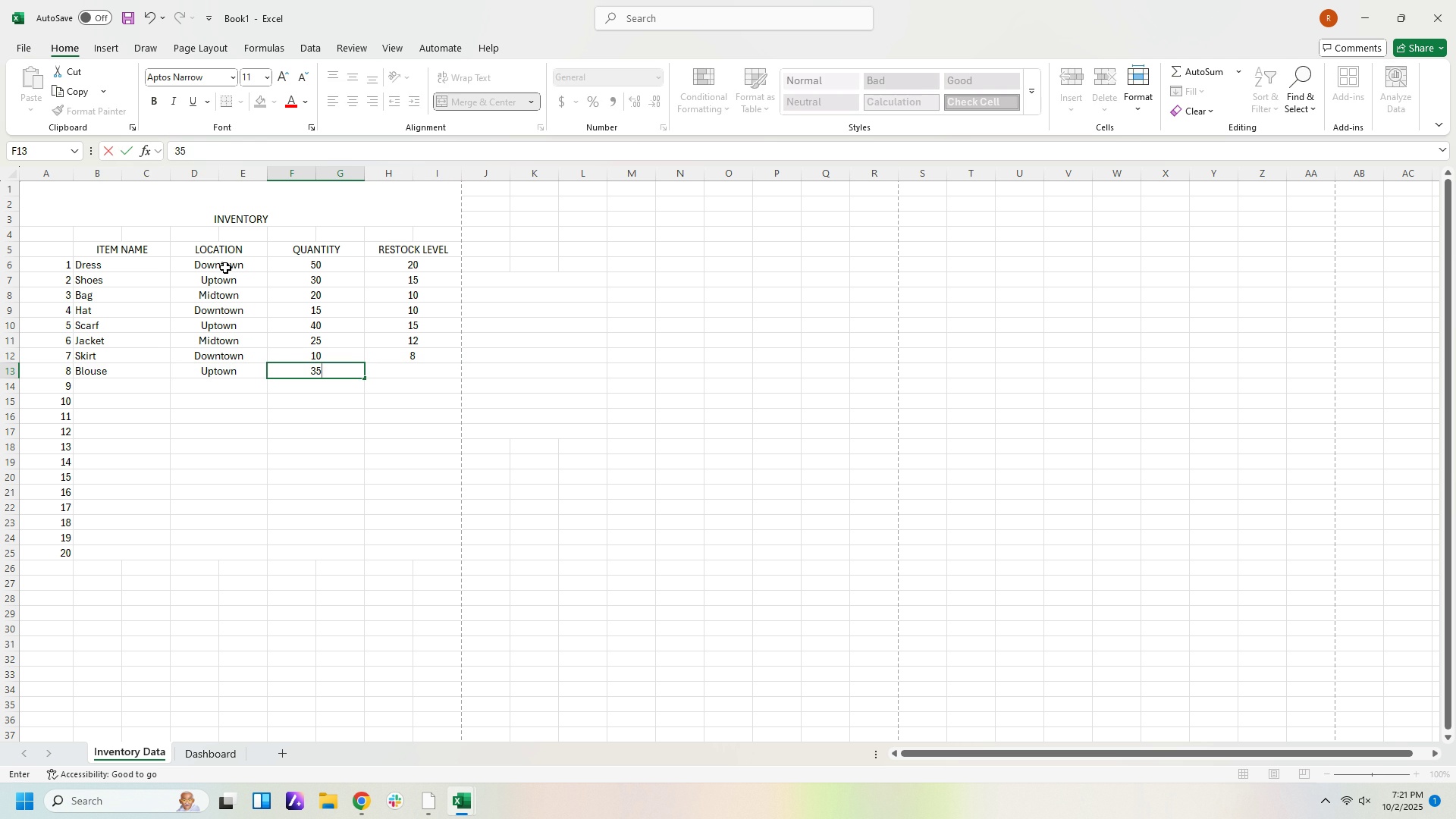 
key(ArrowRight)
 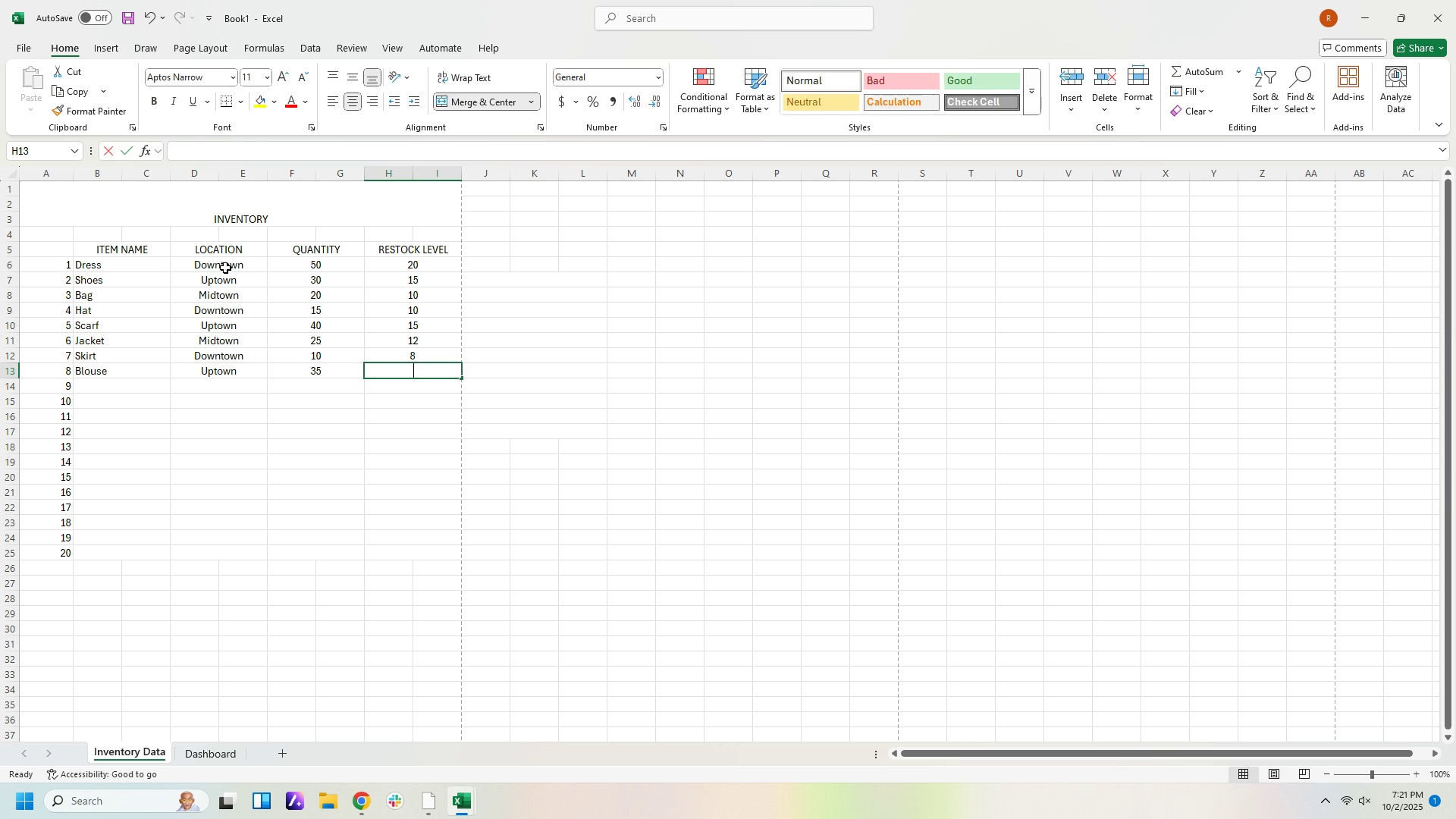 
key(Numpad1)
 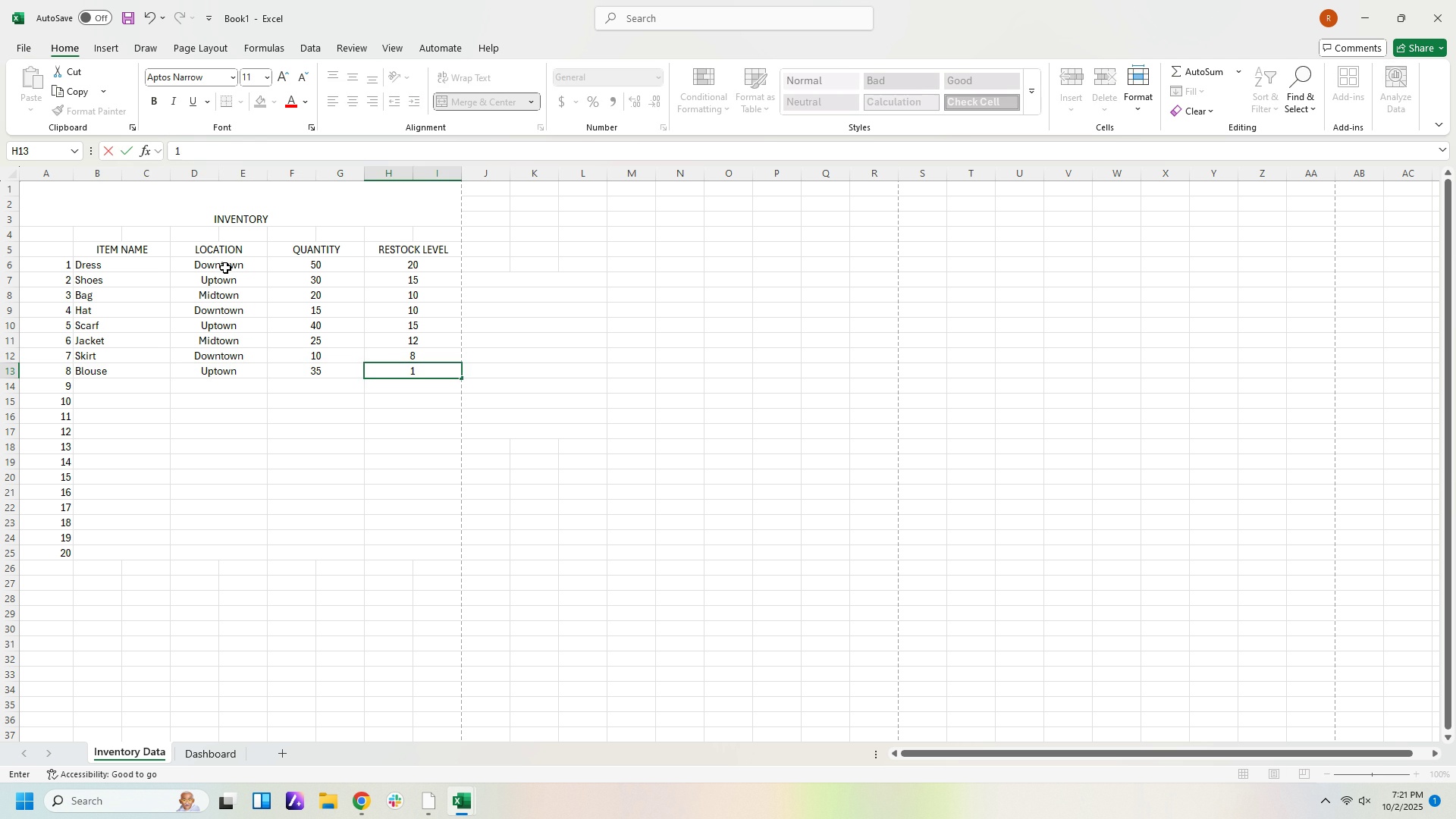 
key(Numpad0)
 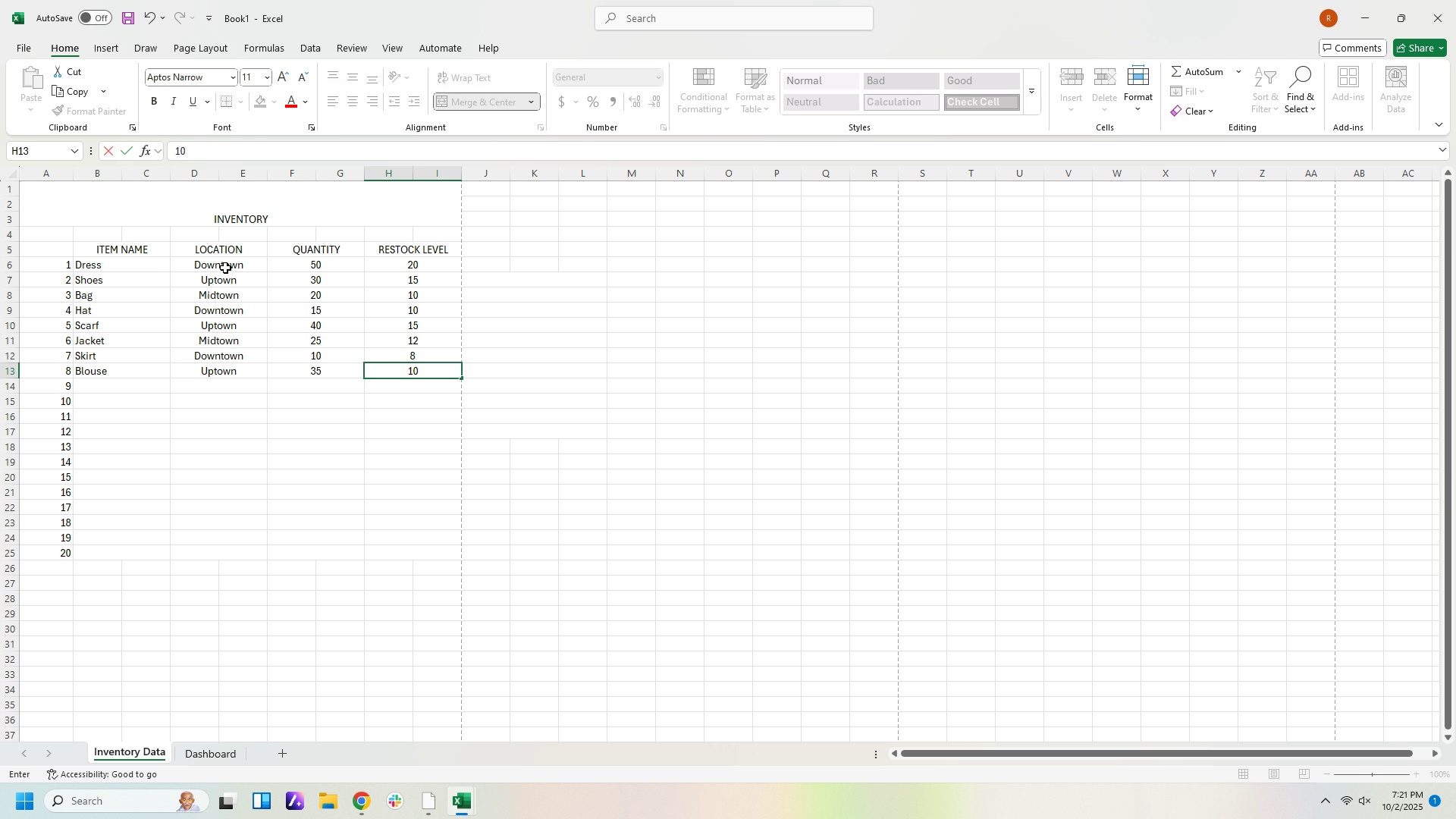 
key(ArrowDown)
 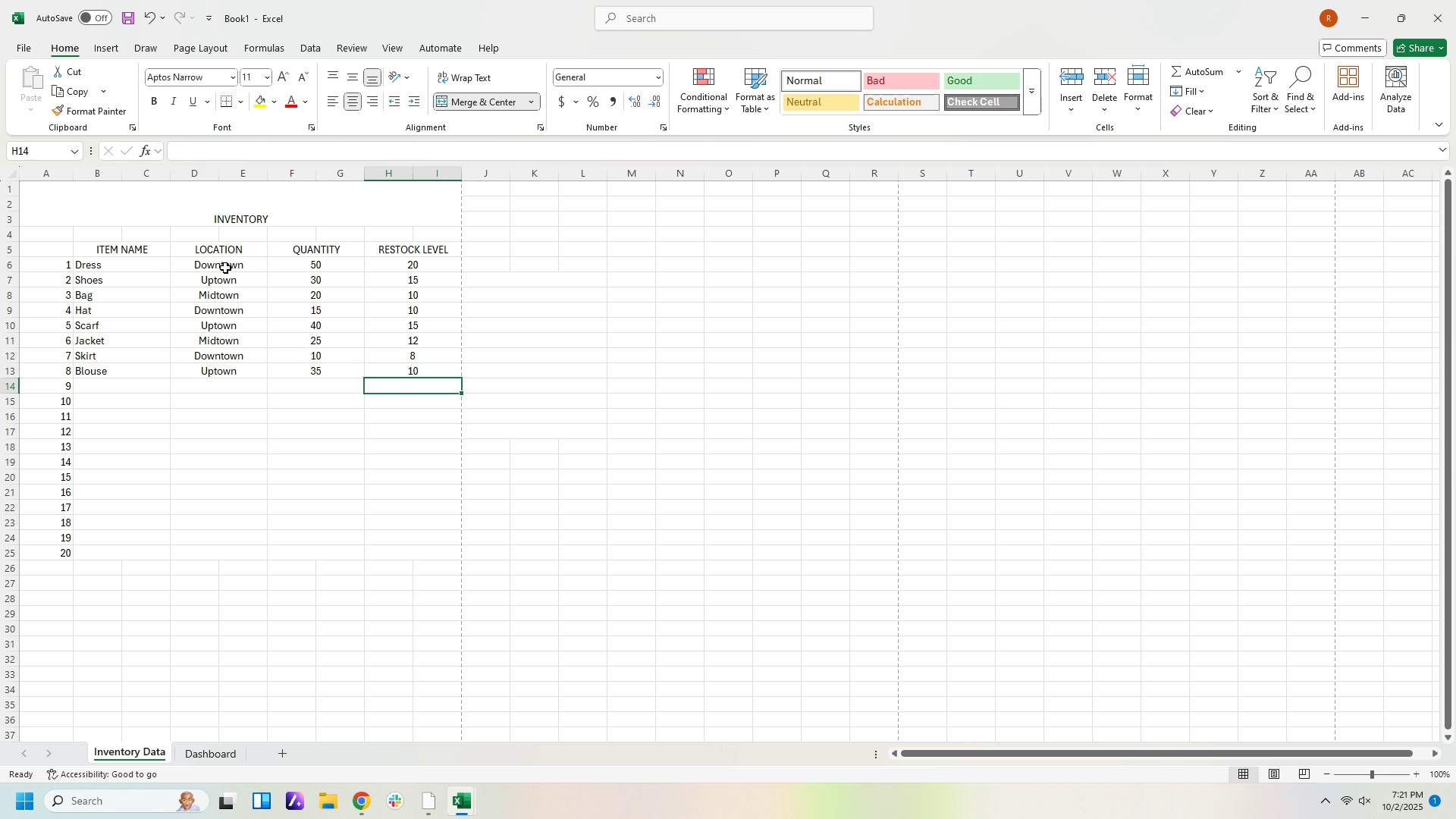 
key(ArrowLeft)
 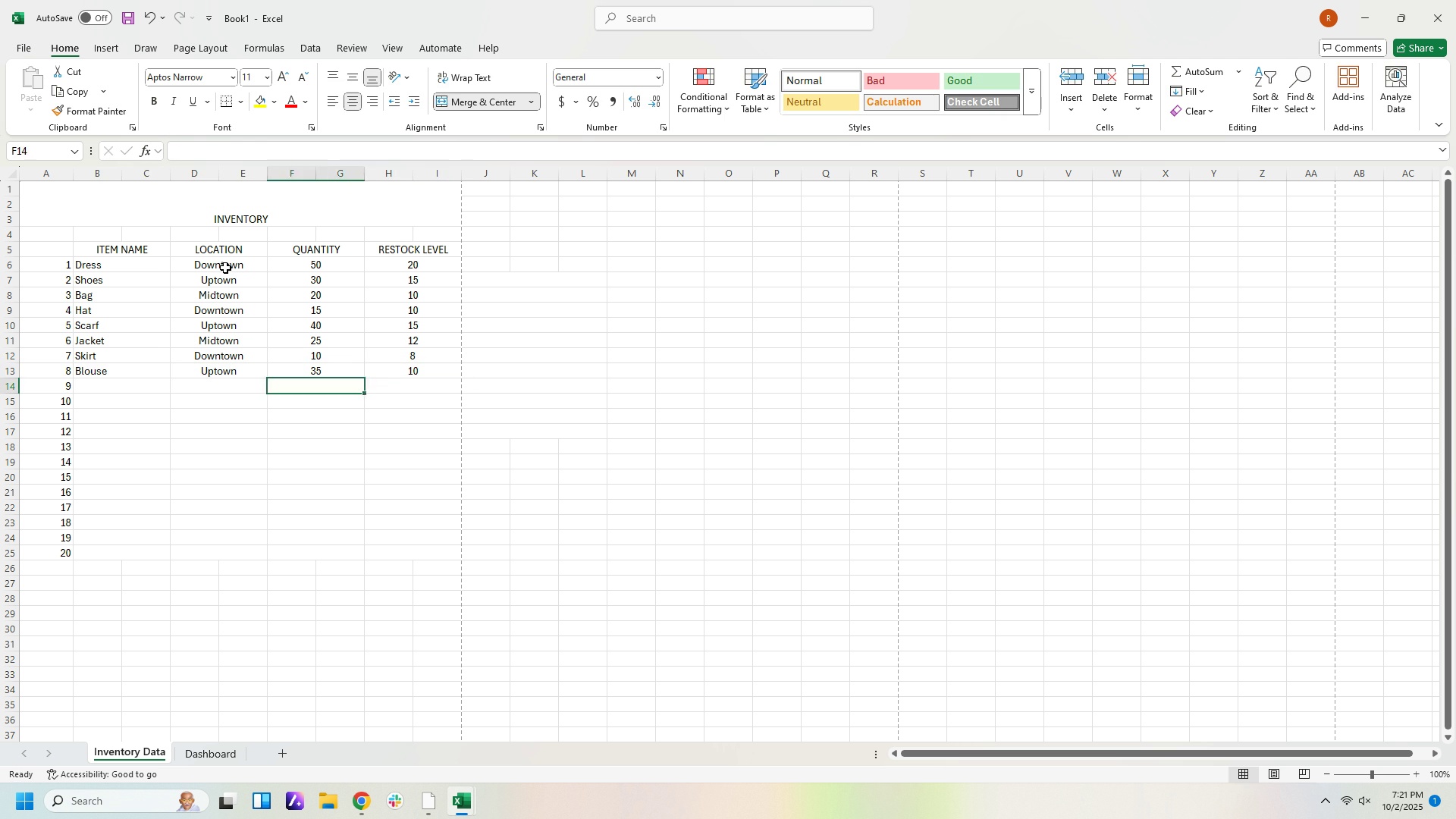 
key(ArrowLeft)
 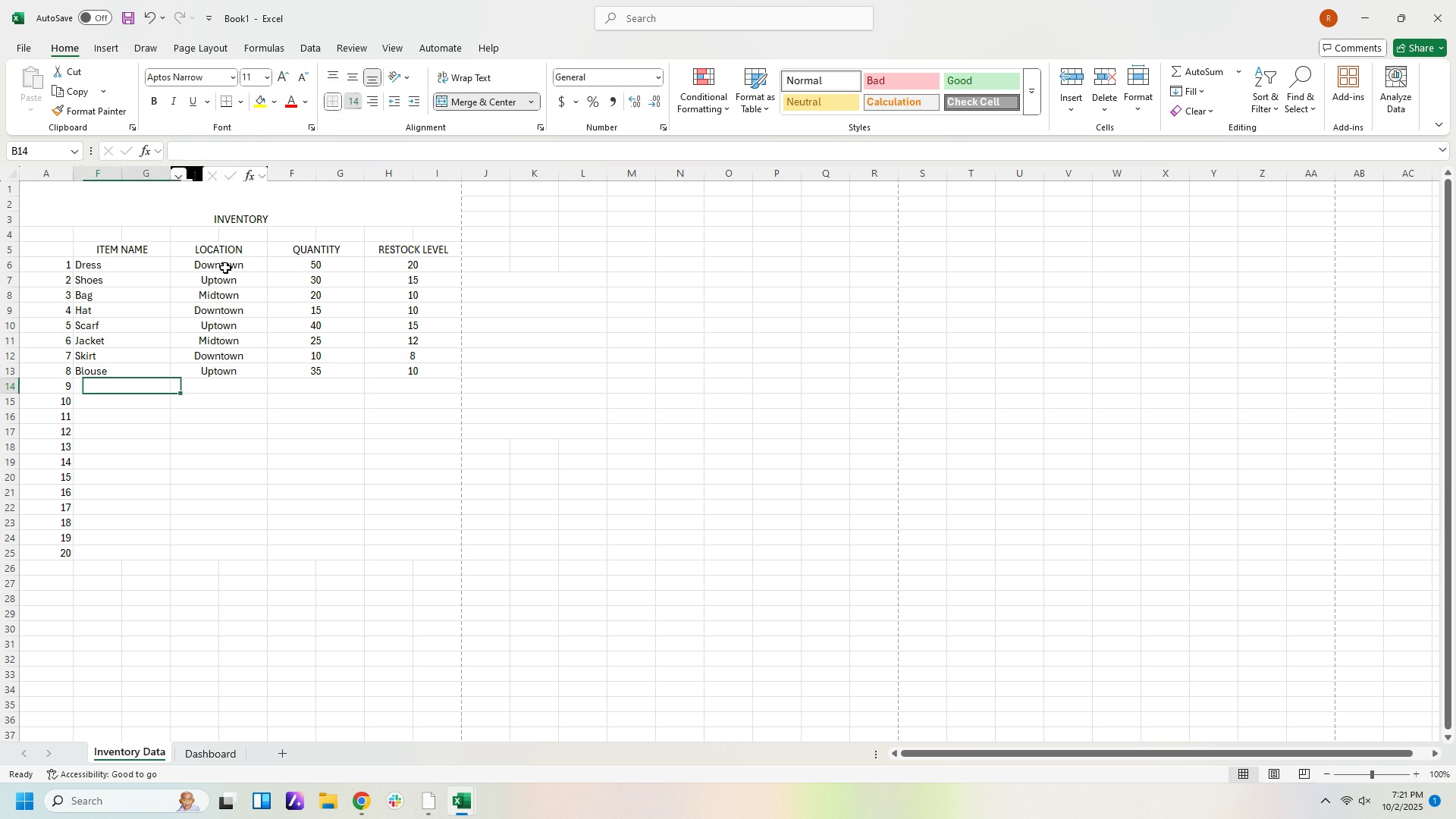 
key(ArrowLeft)
 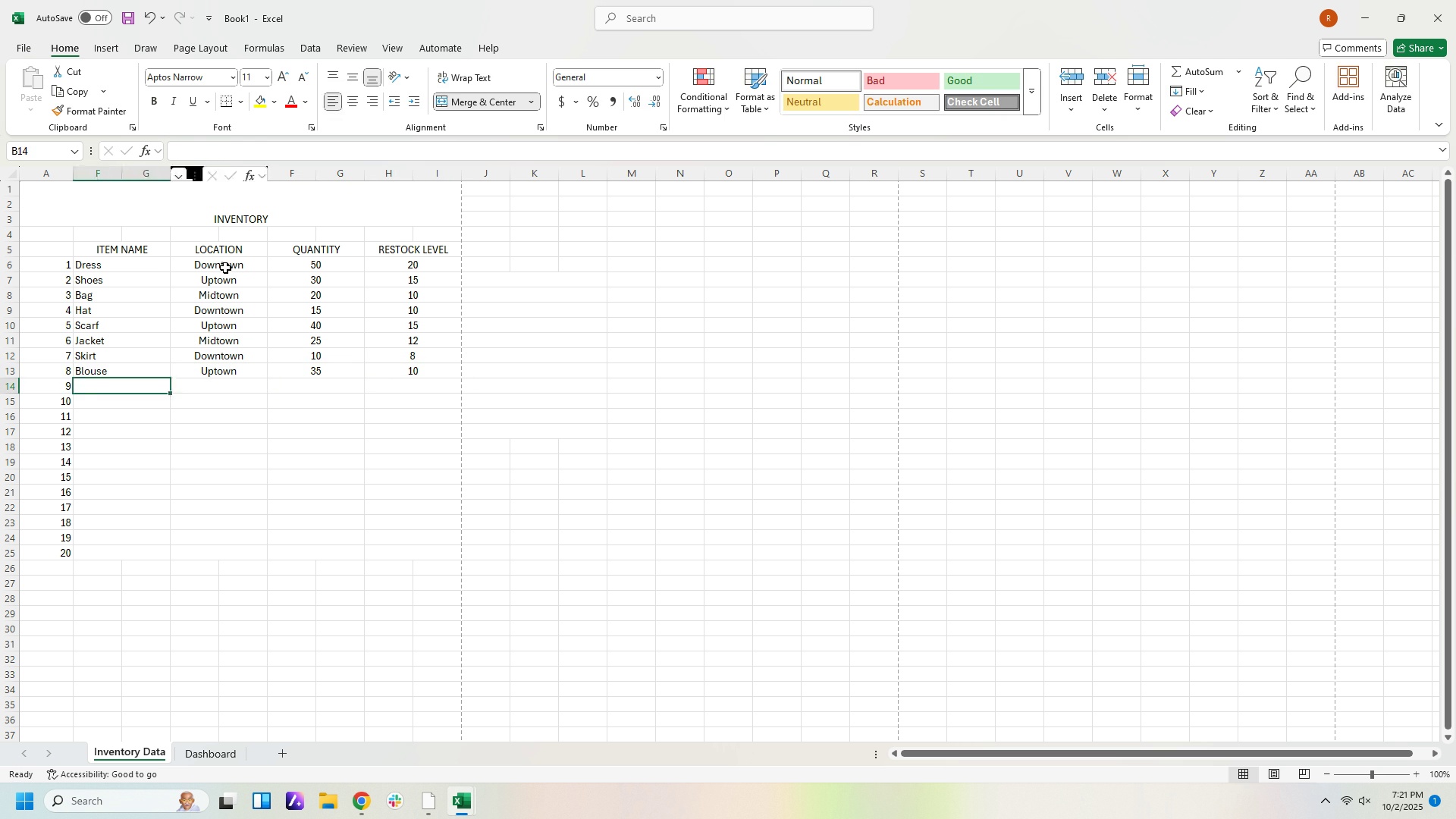 
key(ArrowLeft)
 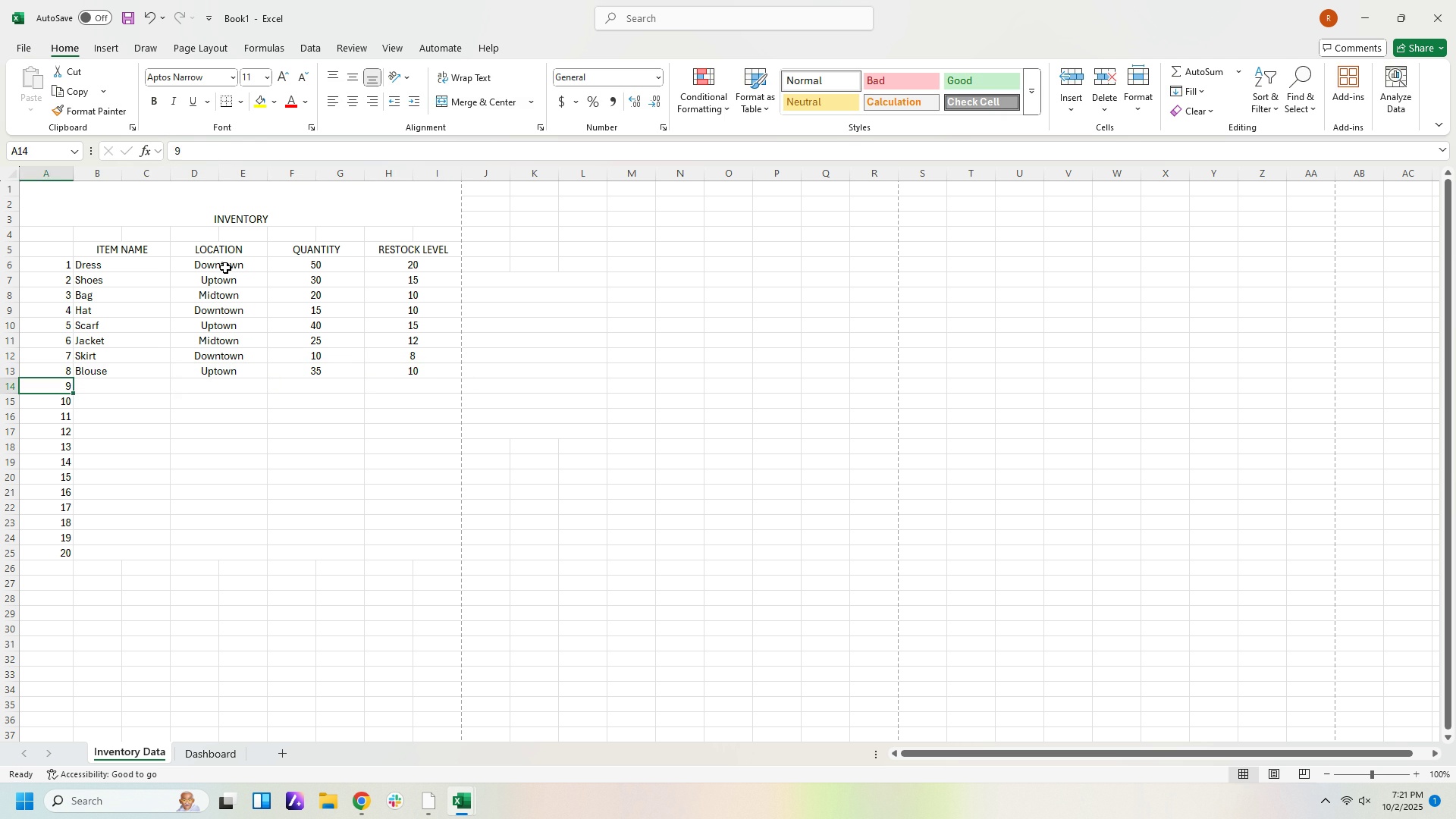 
key(ArrowRight)